 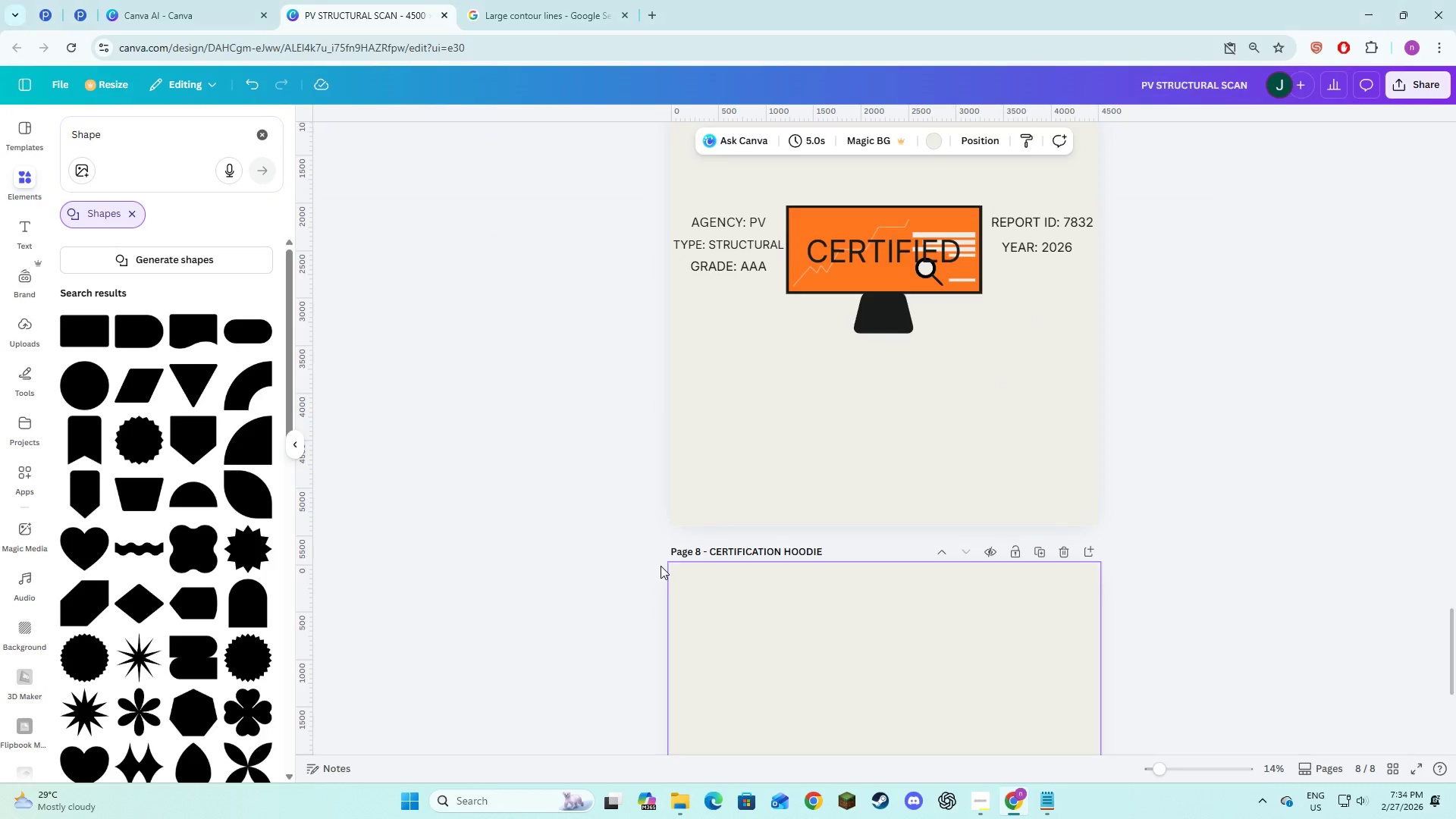 
left_click([732, 636])
 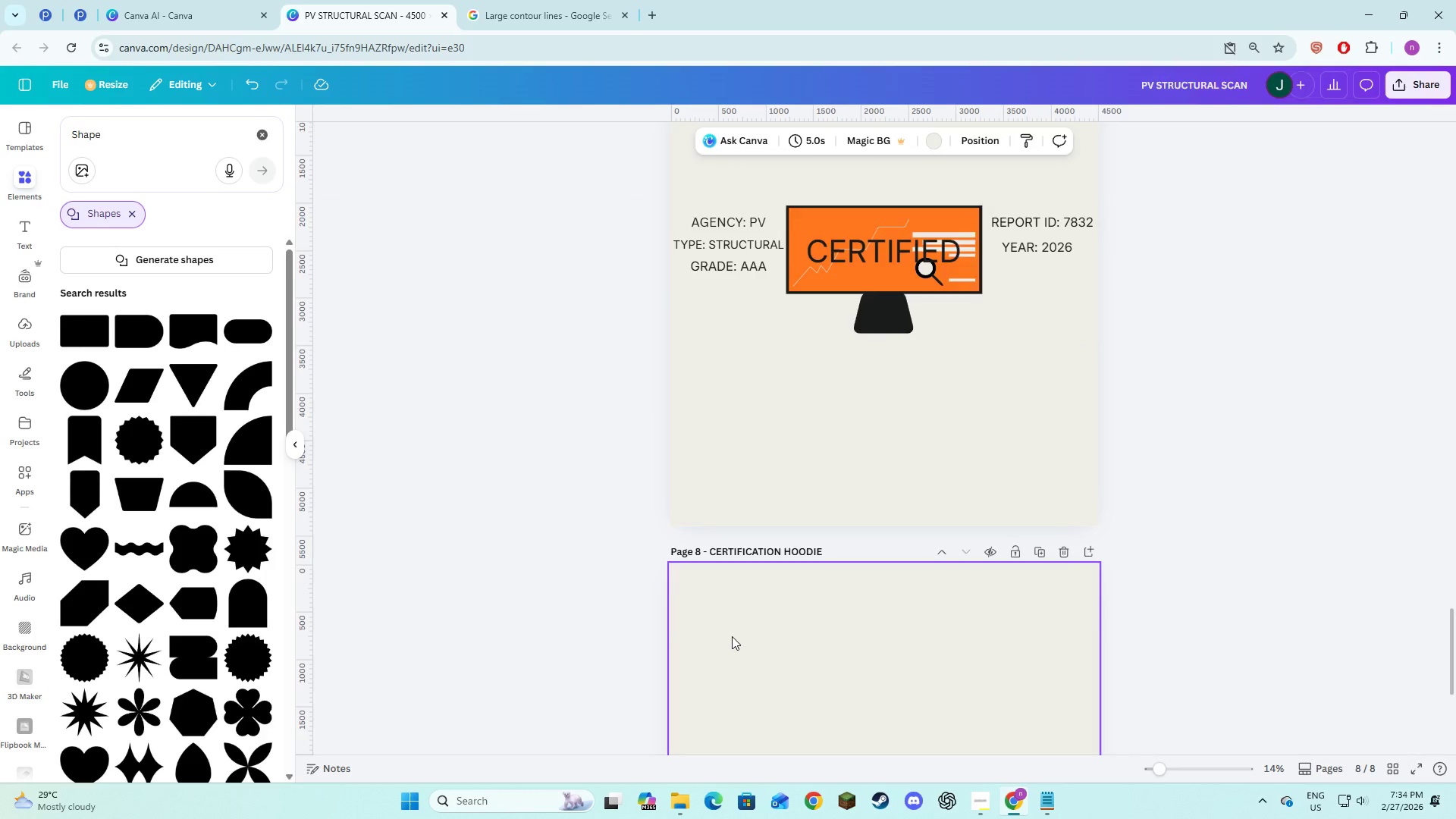 
left_click([749, 475])
 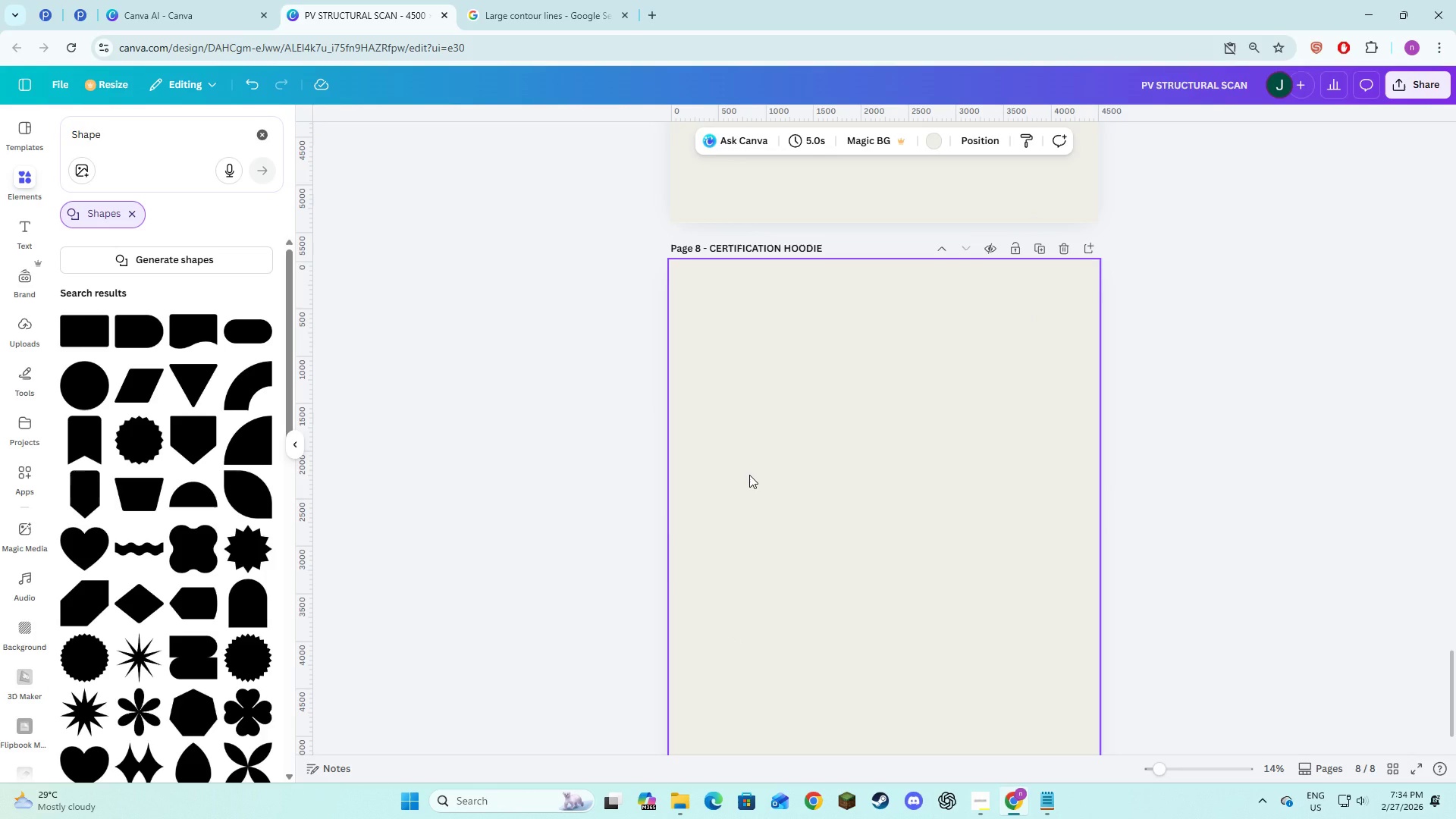 
scroll: coordinate [732, 636], scroll_direction: down, amount: 4.0
 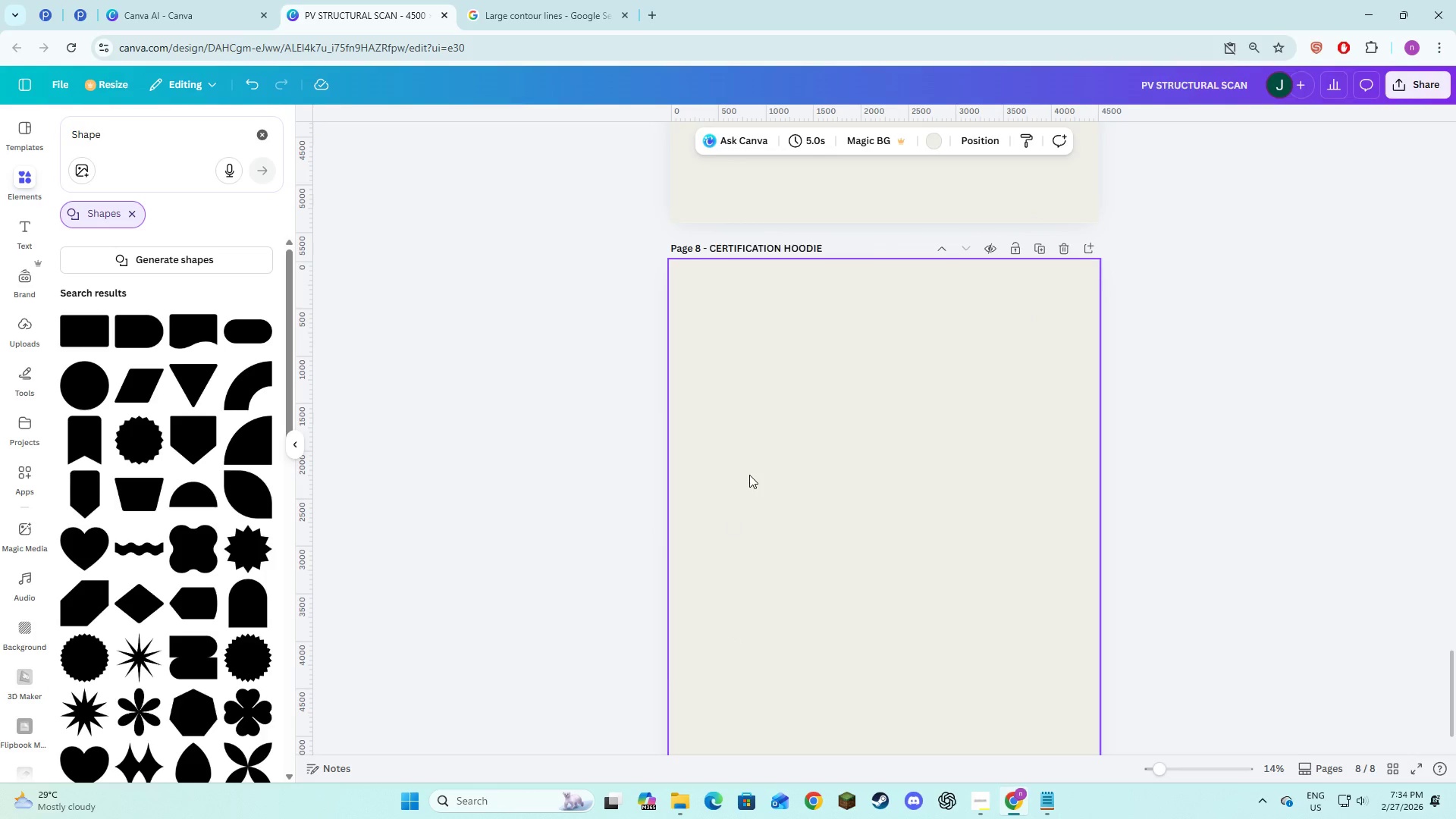 
key(Control+V)
 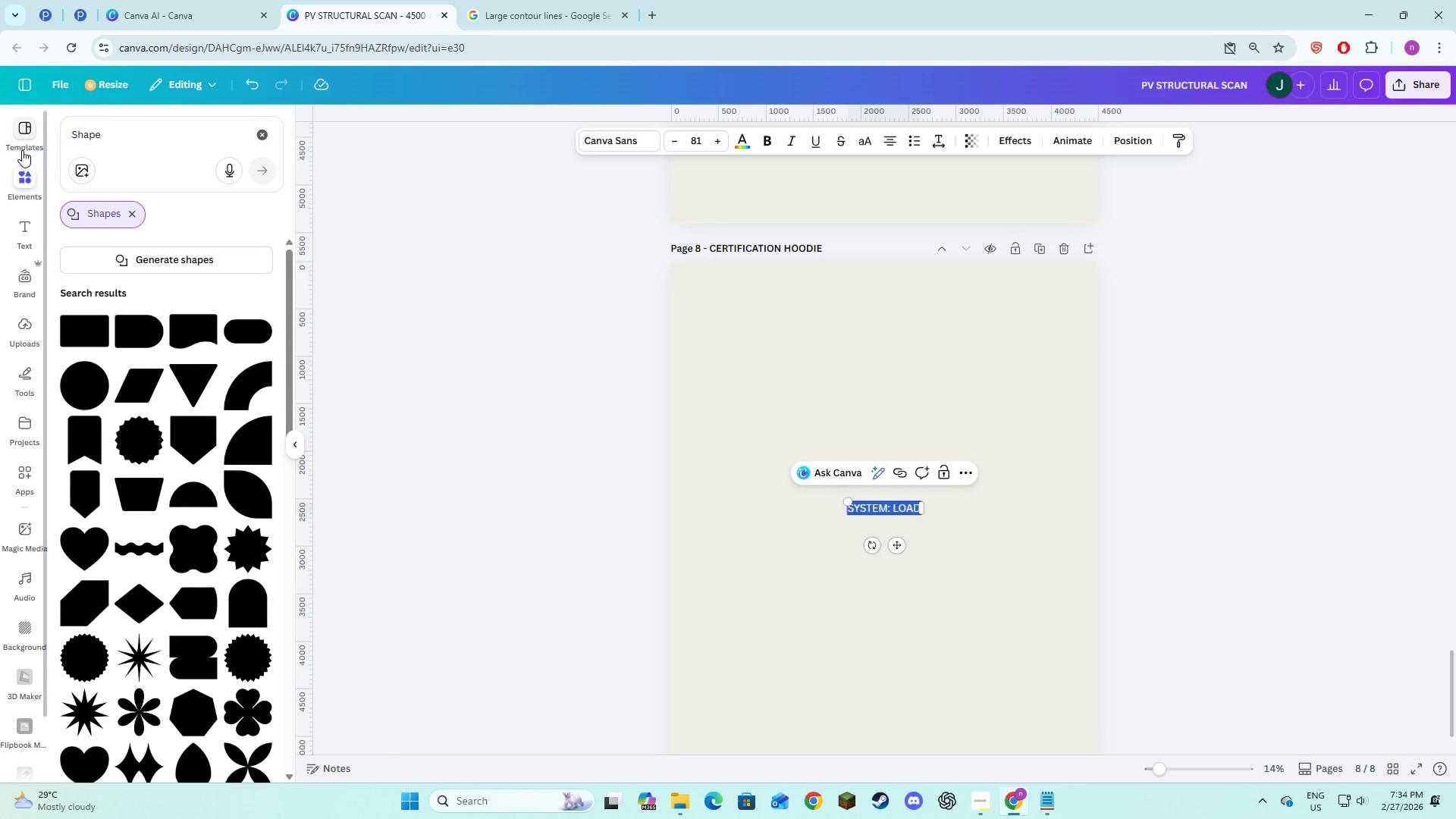 
left_click([610, 150])
 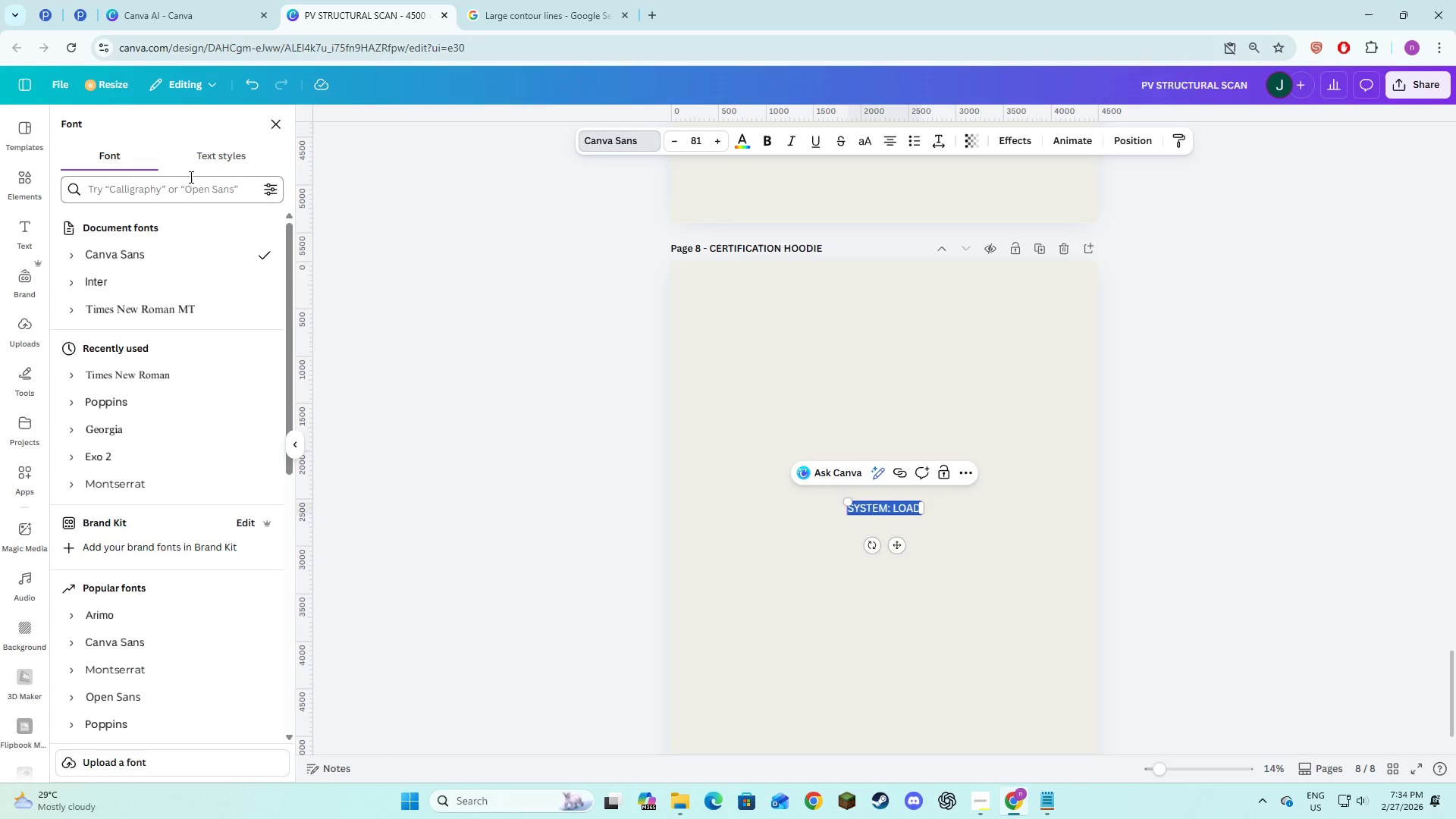 
left_click([182, 196])
 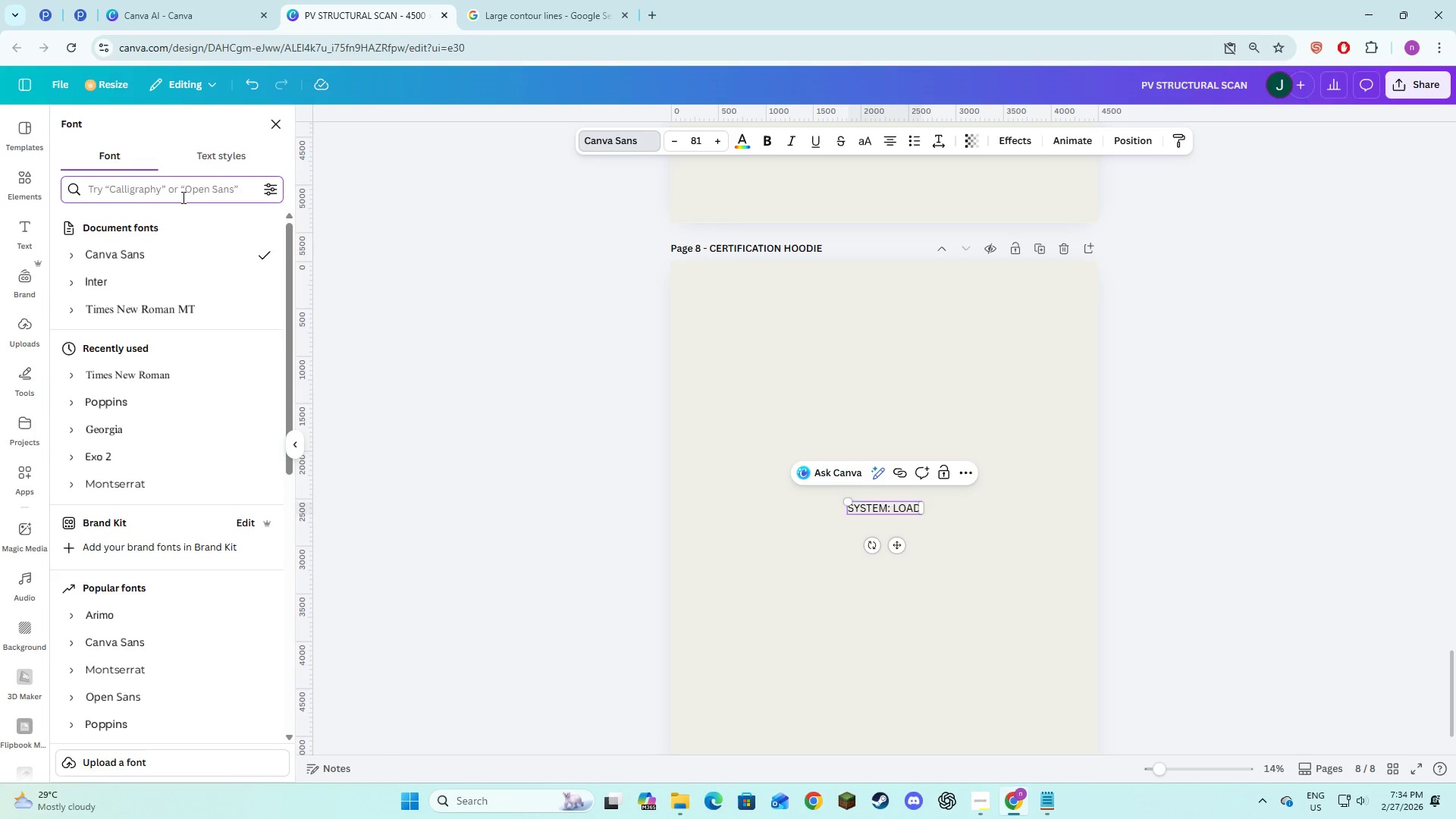 
type(Mono soa)
key(Backspace)
key(Backspace)
type(pace)
 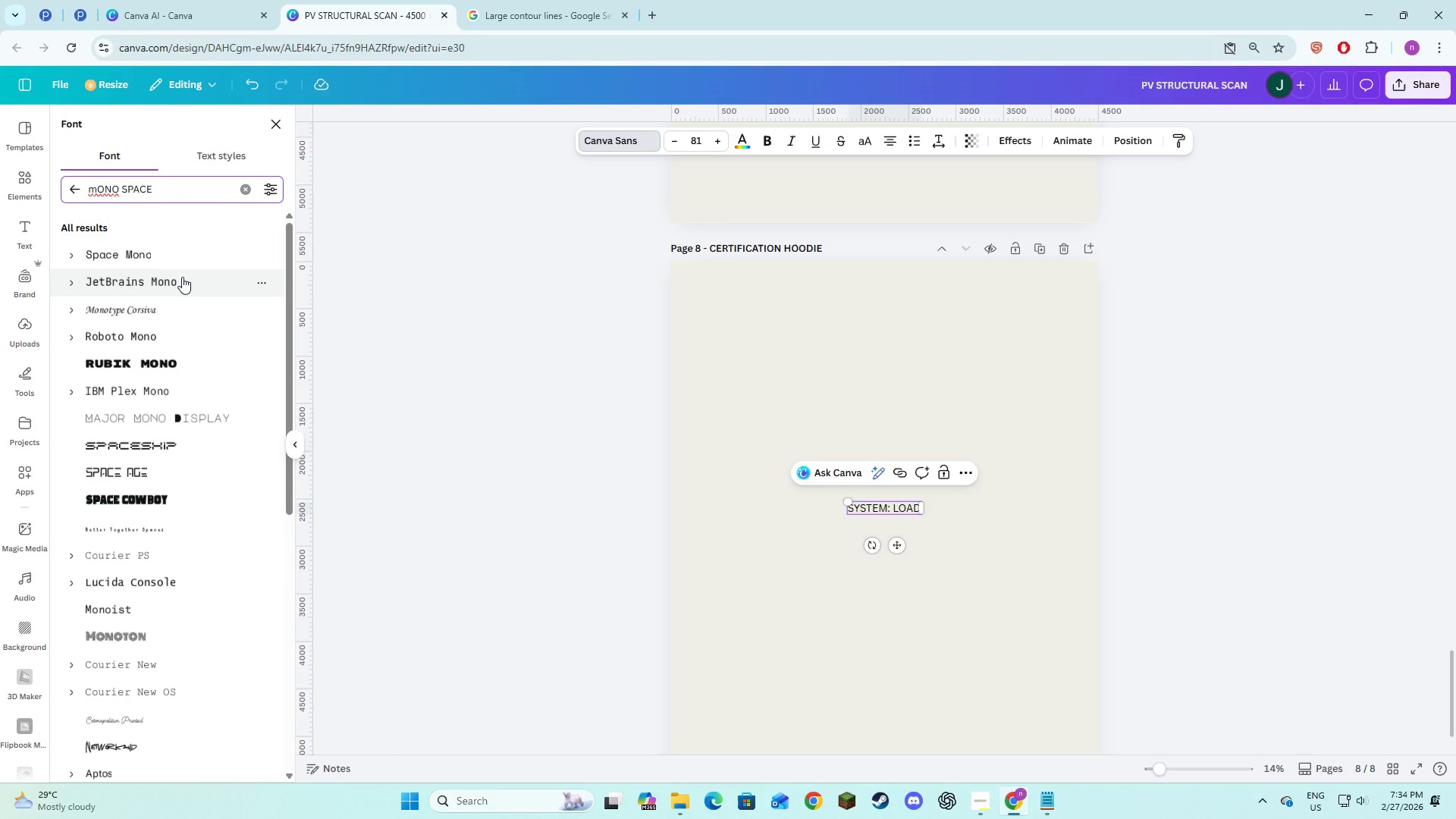 
left_click([171, 258])
 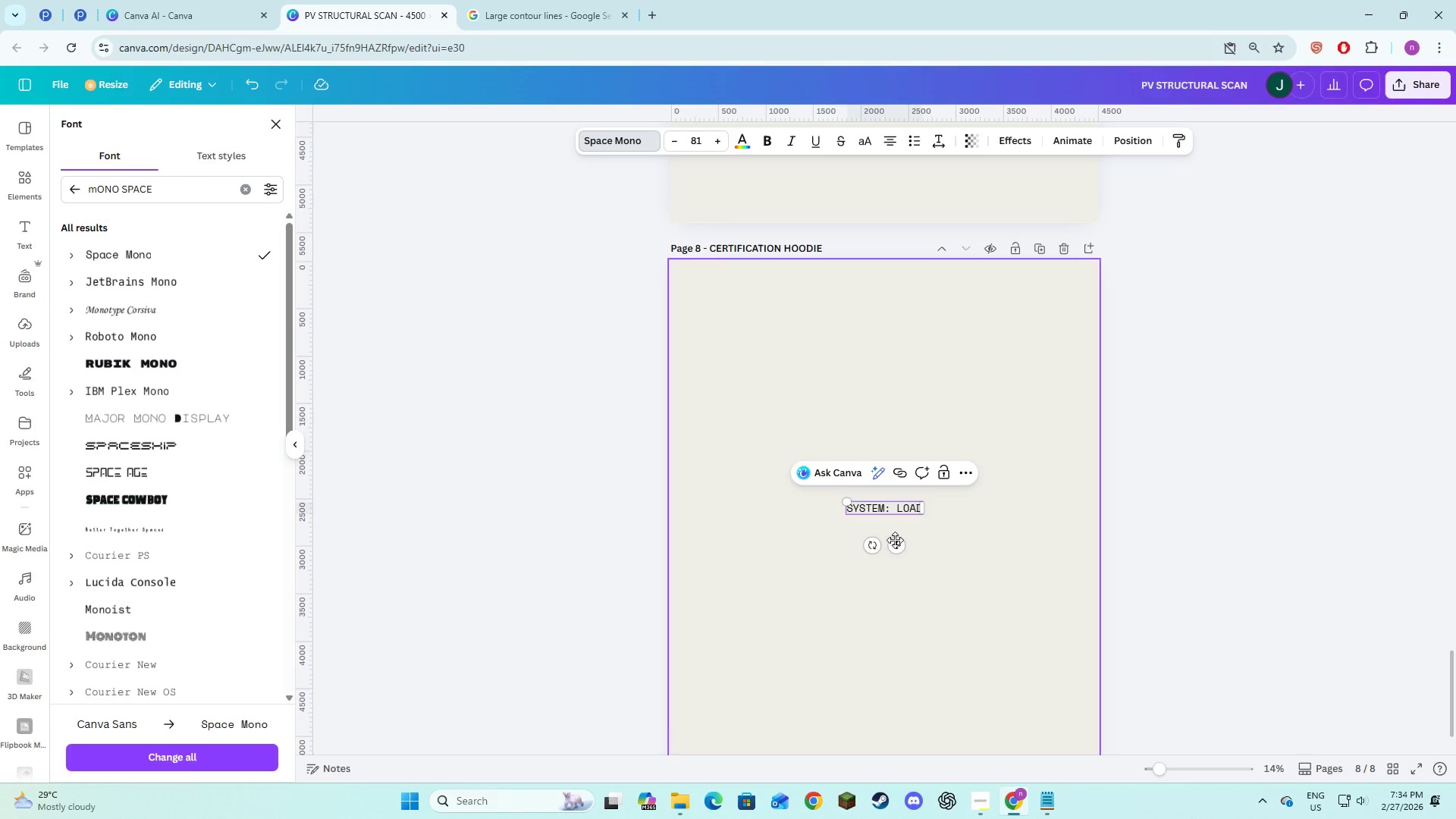 
left_click_drag(start_coordinate=[898, 547], to_coordinate=[773, 539])
 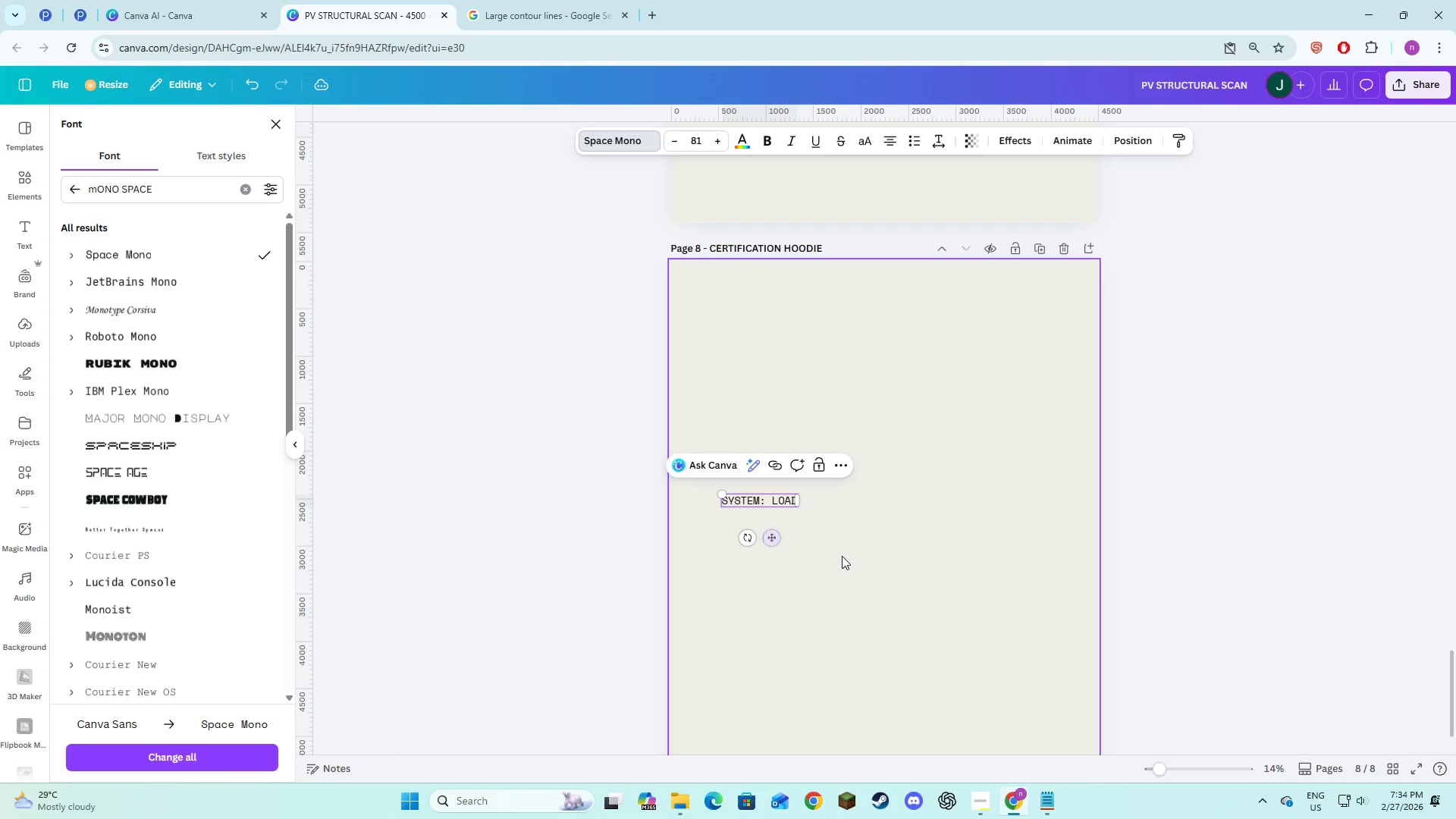 
left_click([842, 556])
 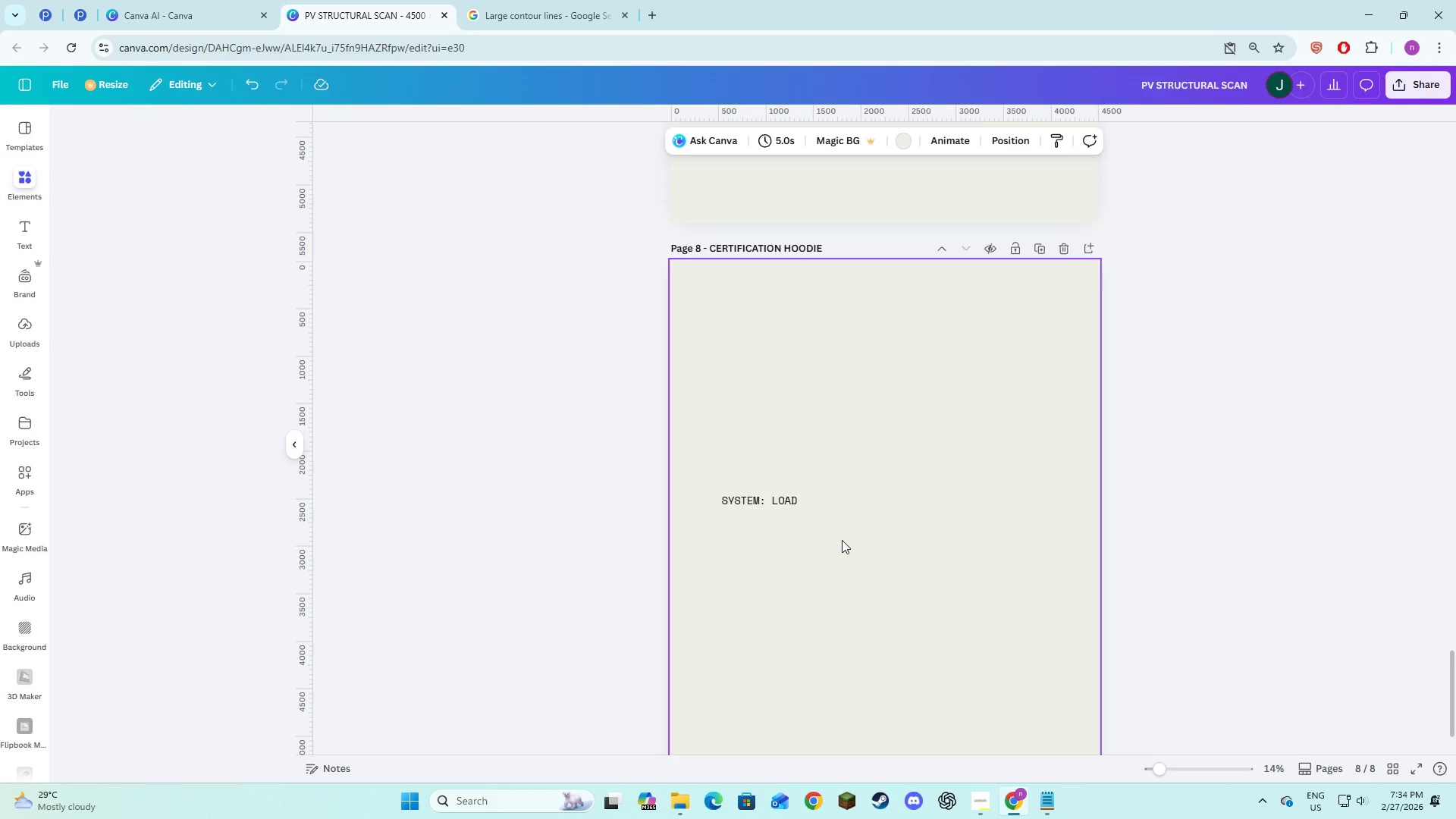 
scroll: coordinate [842, 540], scroll_direction: up, amount: 6.0
 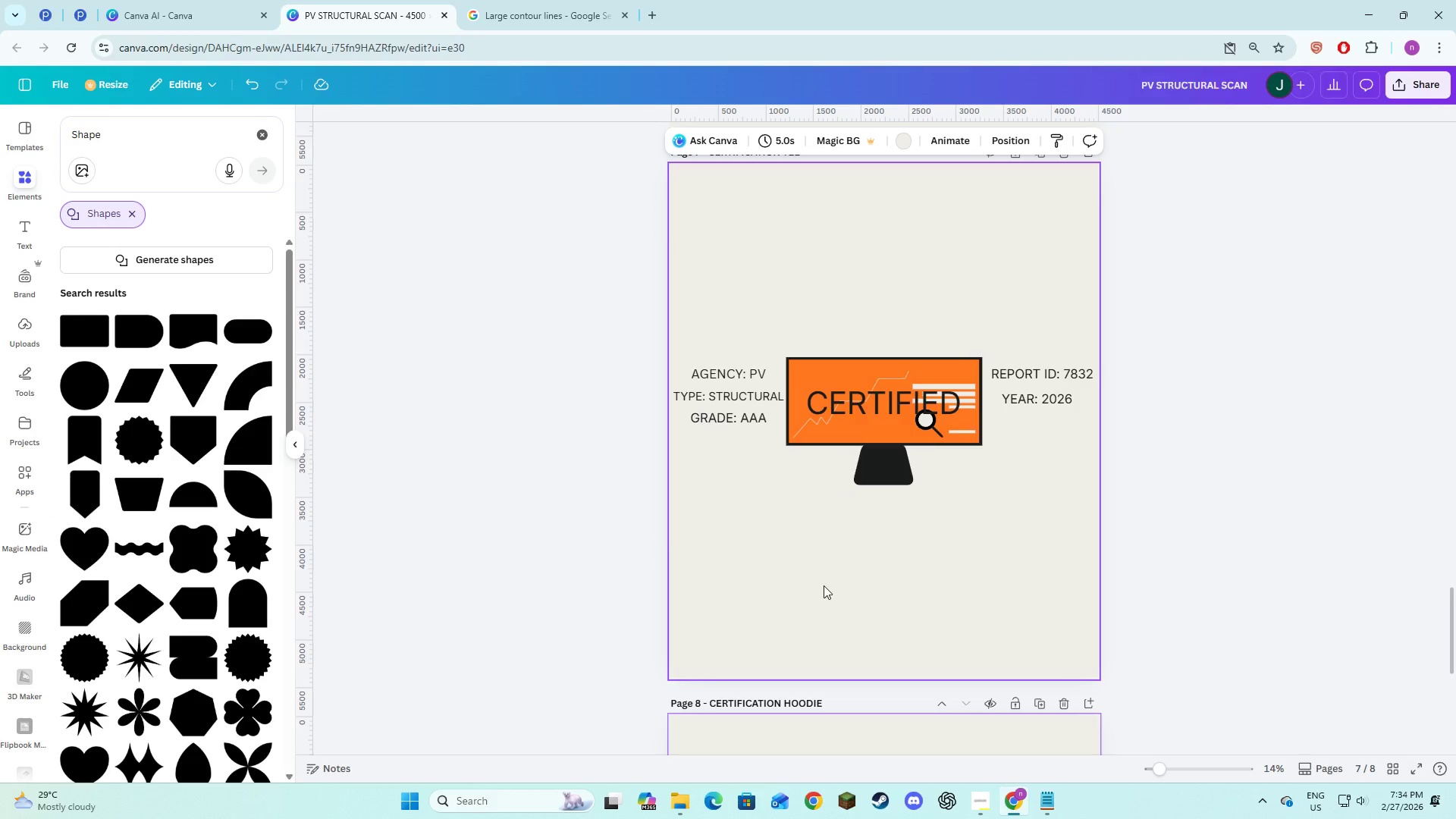 
scroll: coordinate [839, 596], scroll_direction: down, amount: 3.0
 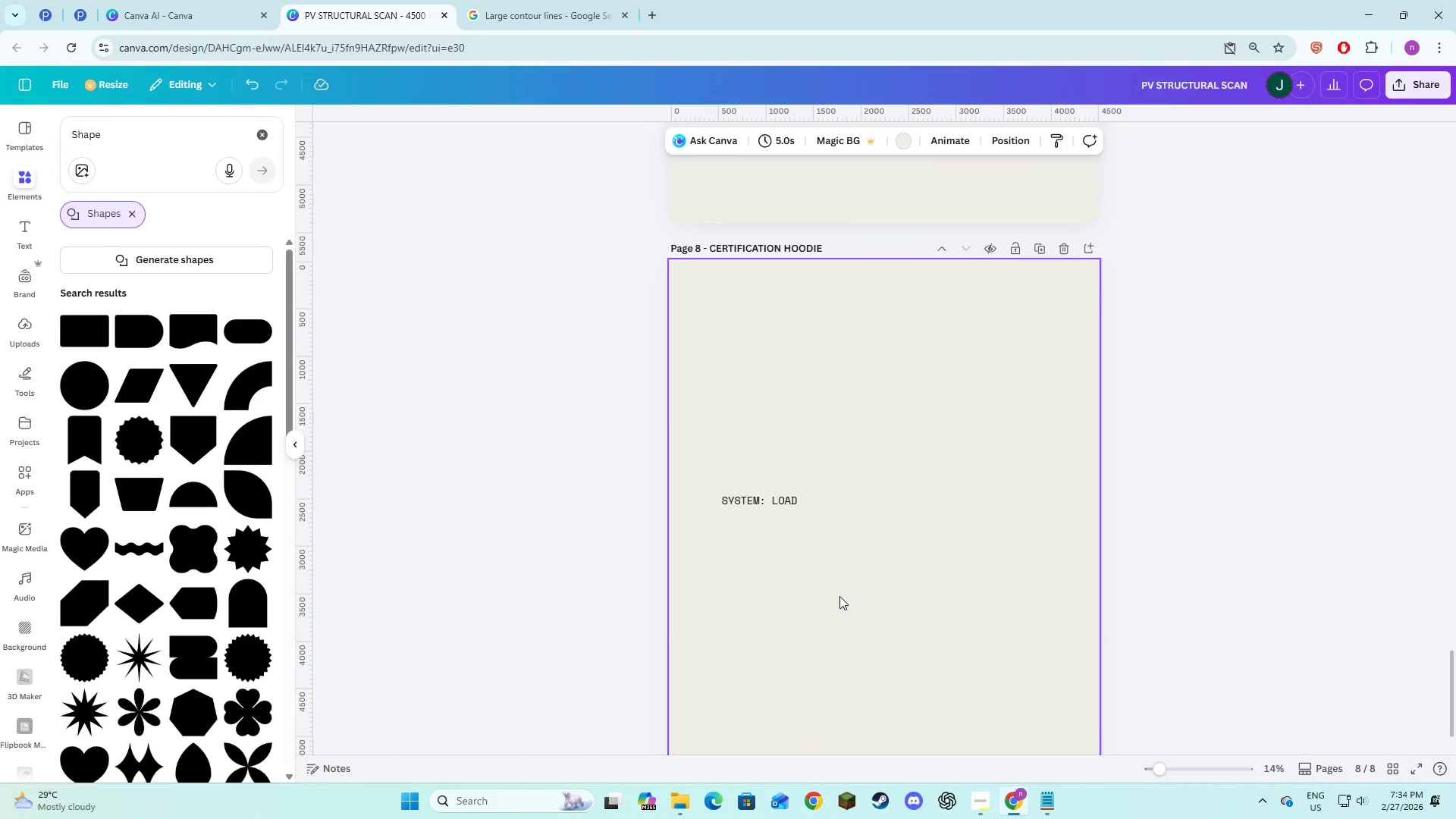 
key(Alt+AltLeft)
 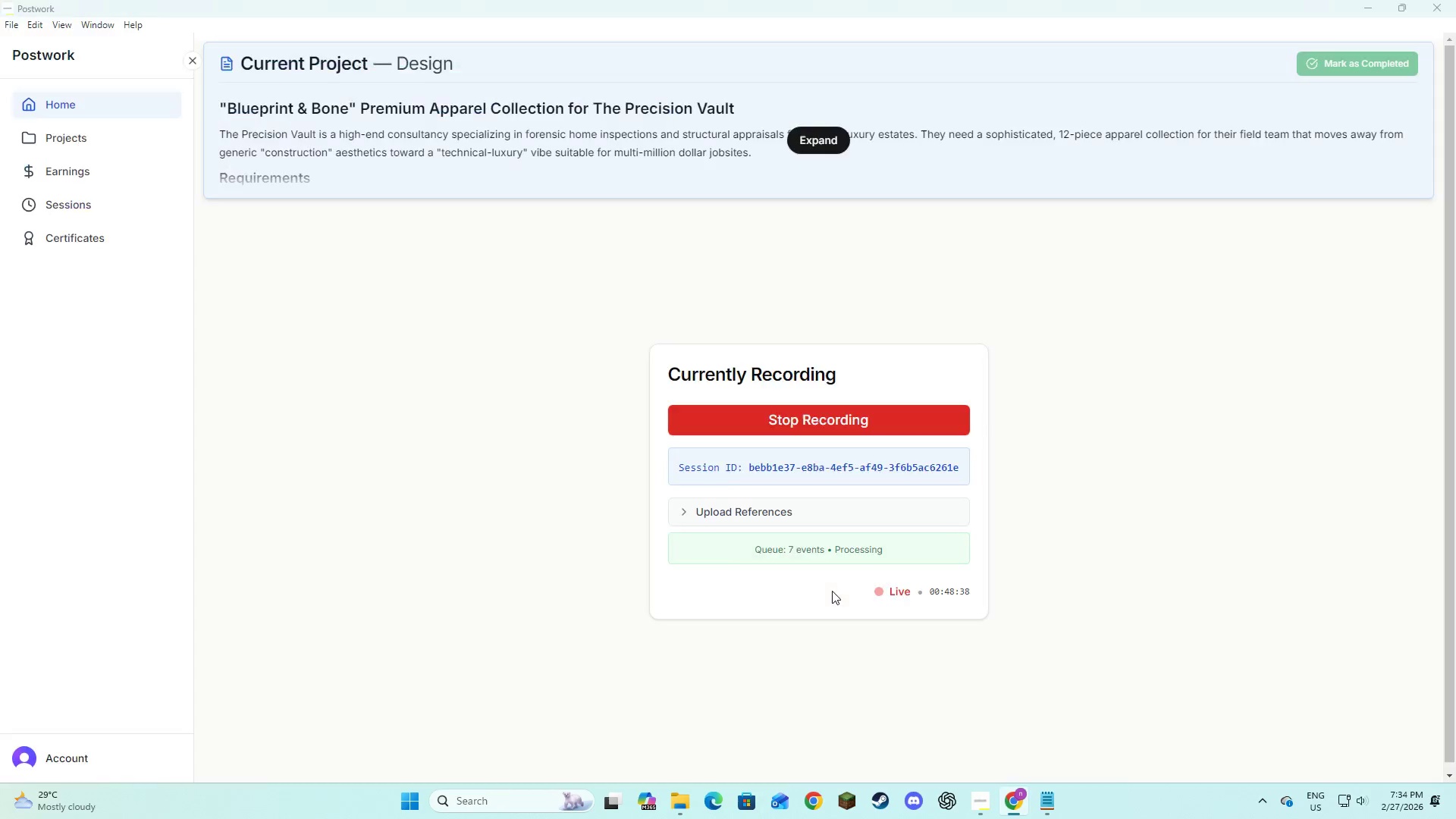 
key(Alt+Tab)